 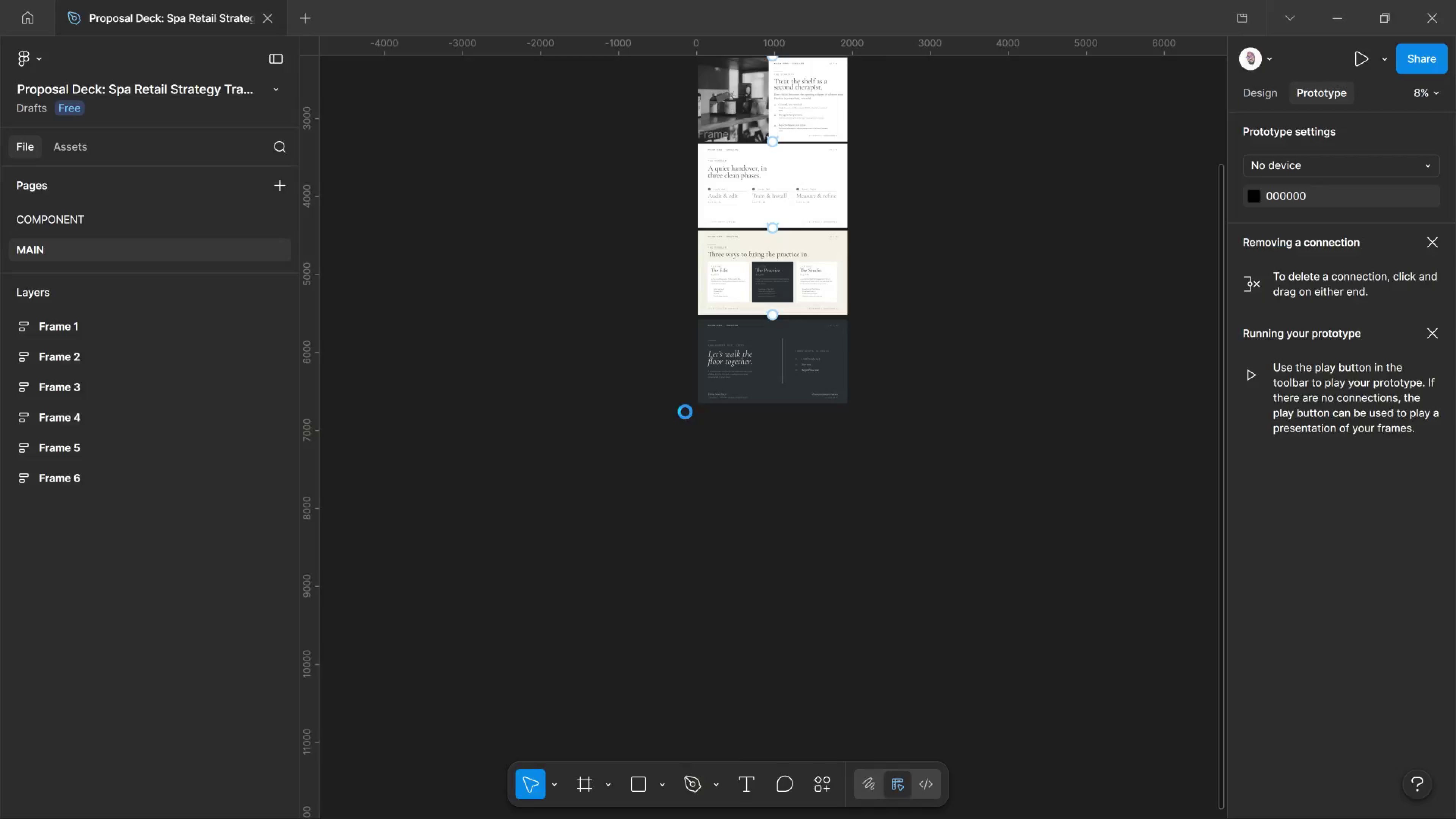 
scroll: coordinate [1004, 303], scroll_direction: up, amount: 8.0
 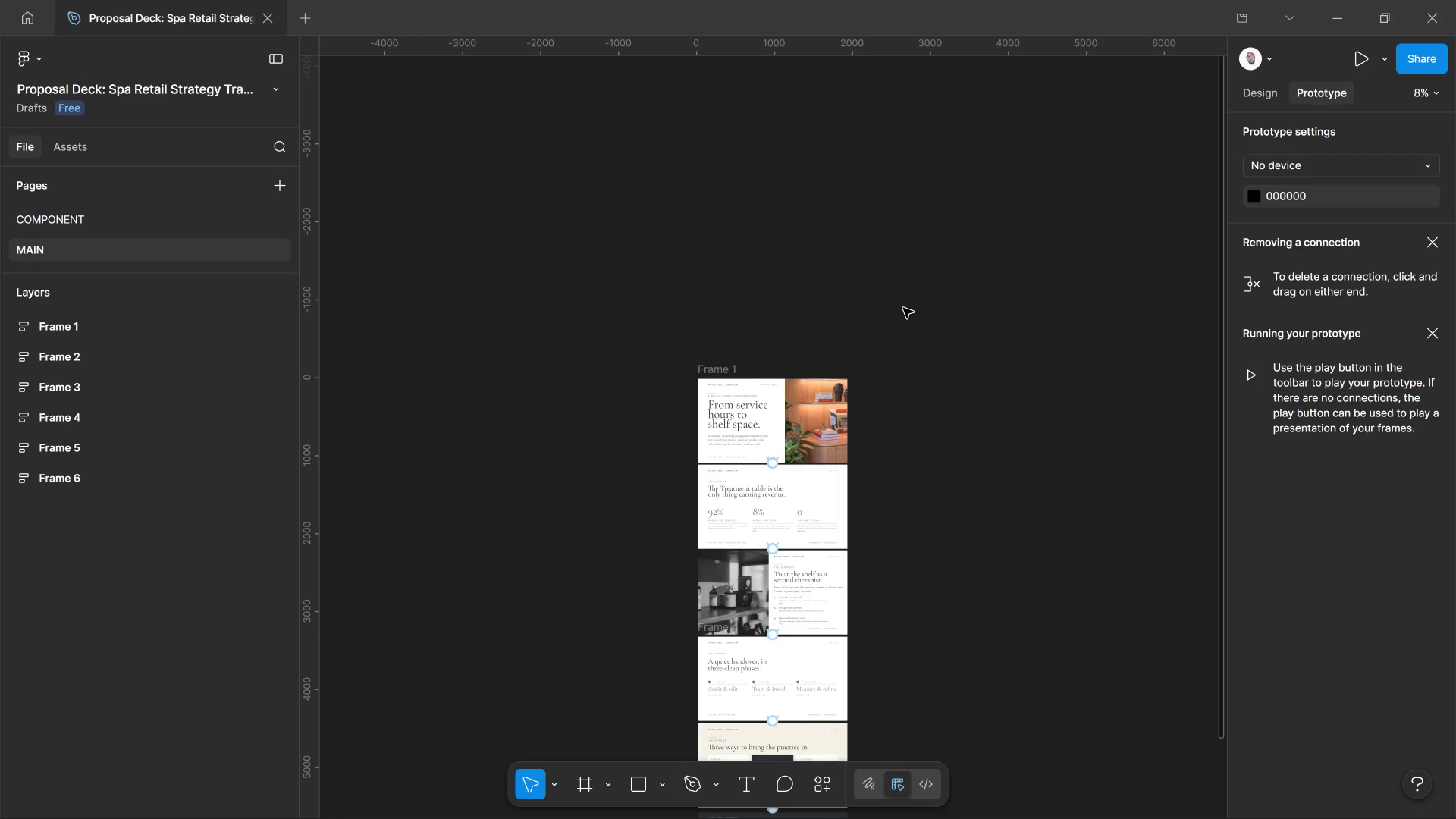 
left_click([903, 308])
 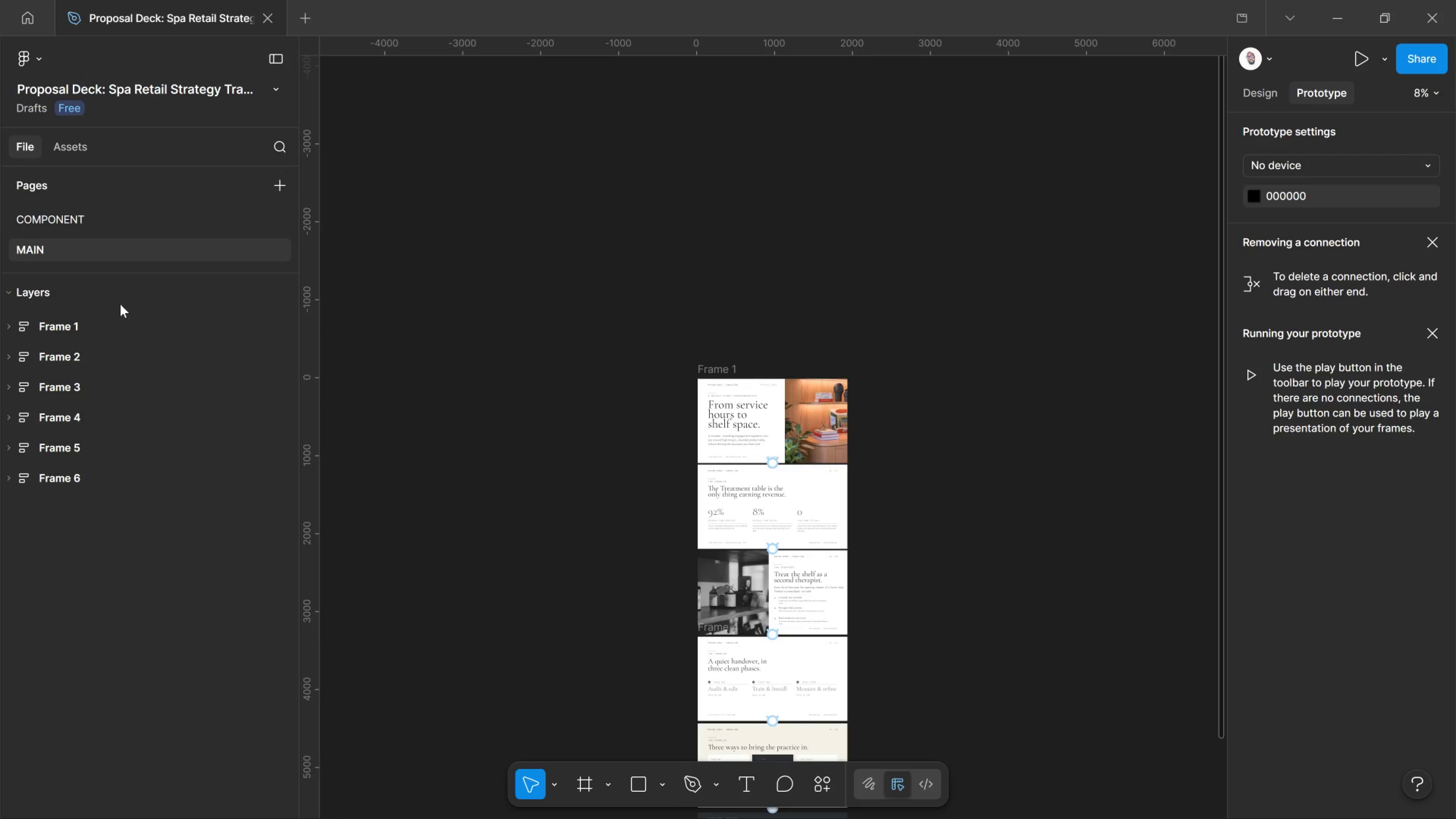 
left_click([124, 292])
 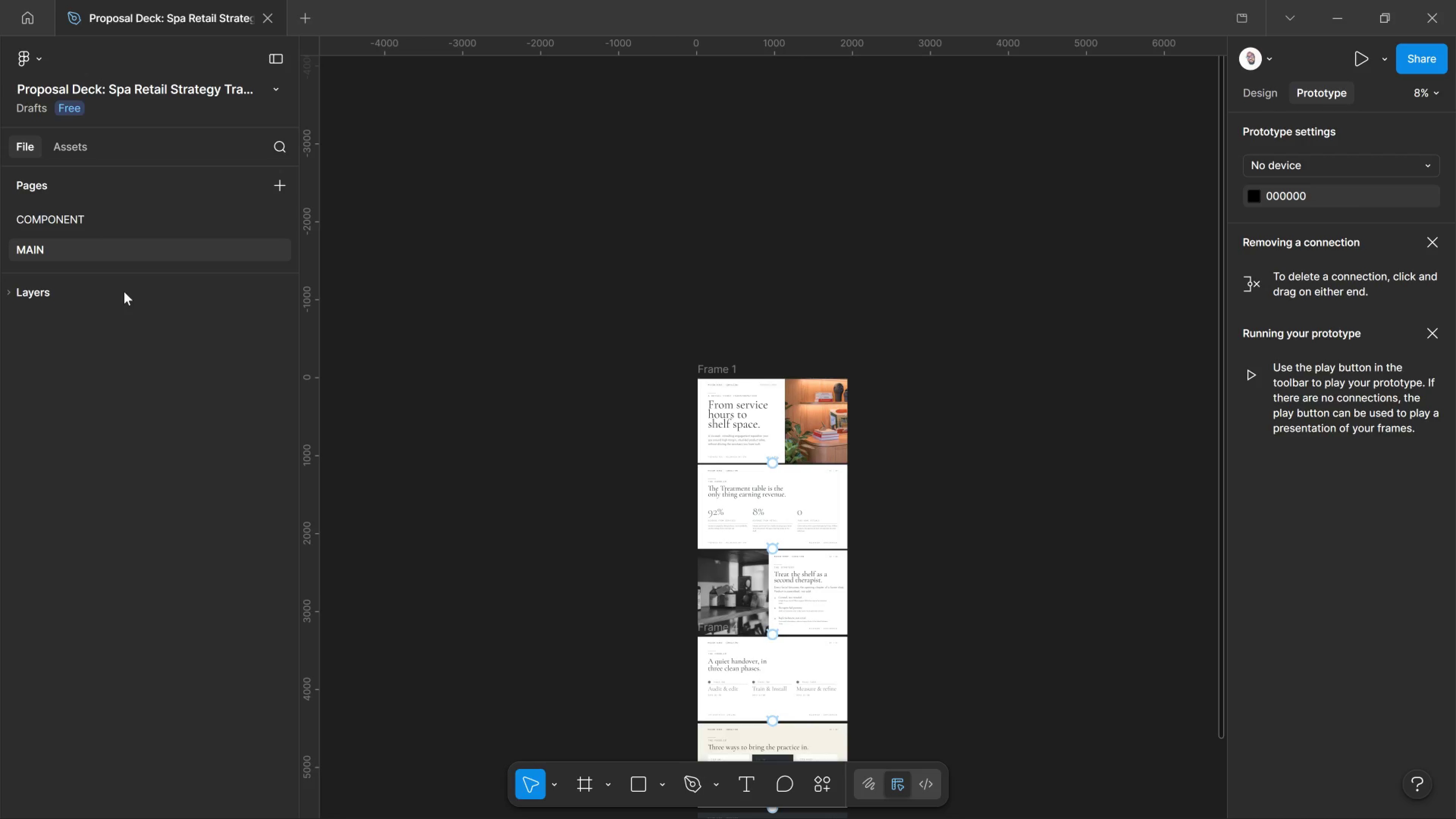 
left_click([124, 292])
 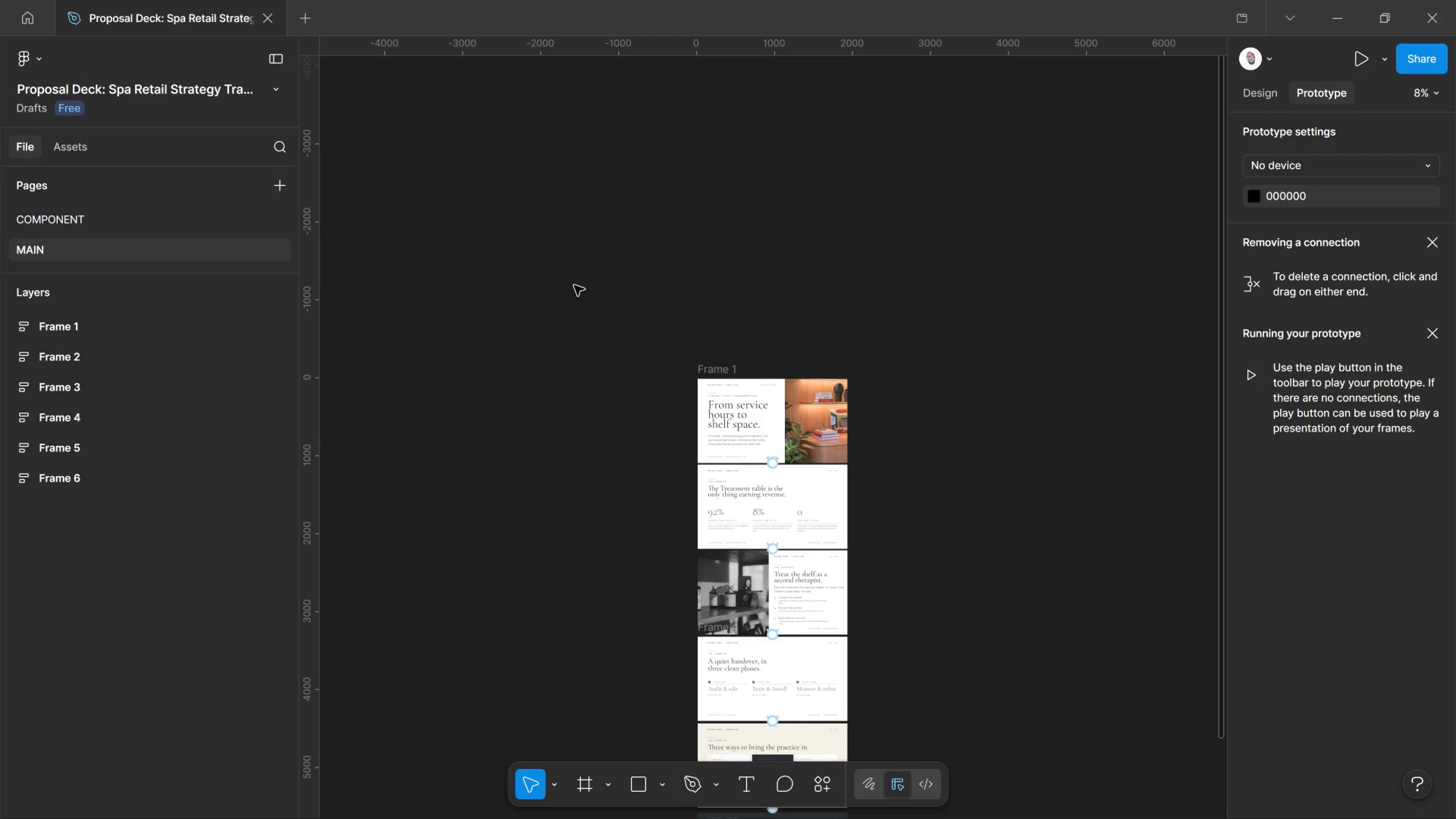 
left_click([574, 285])
 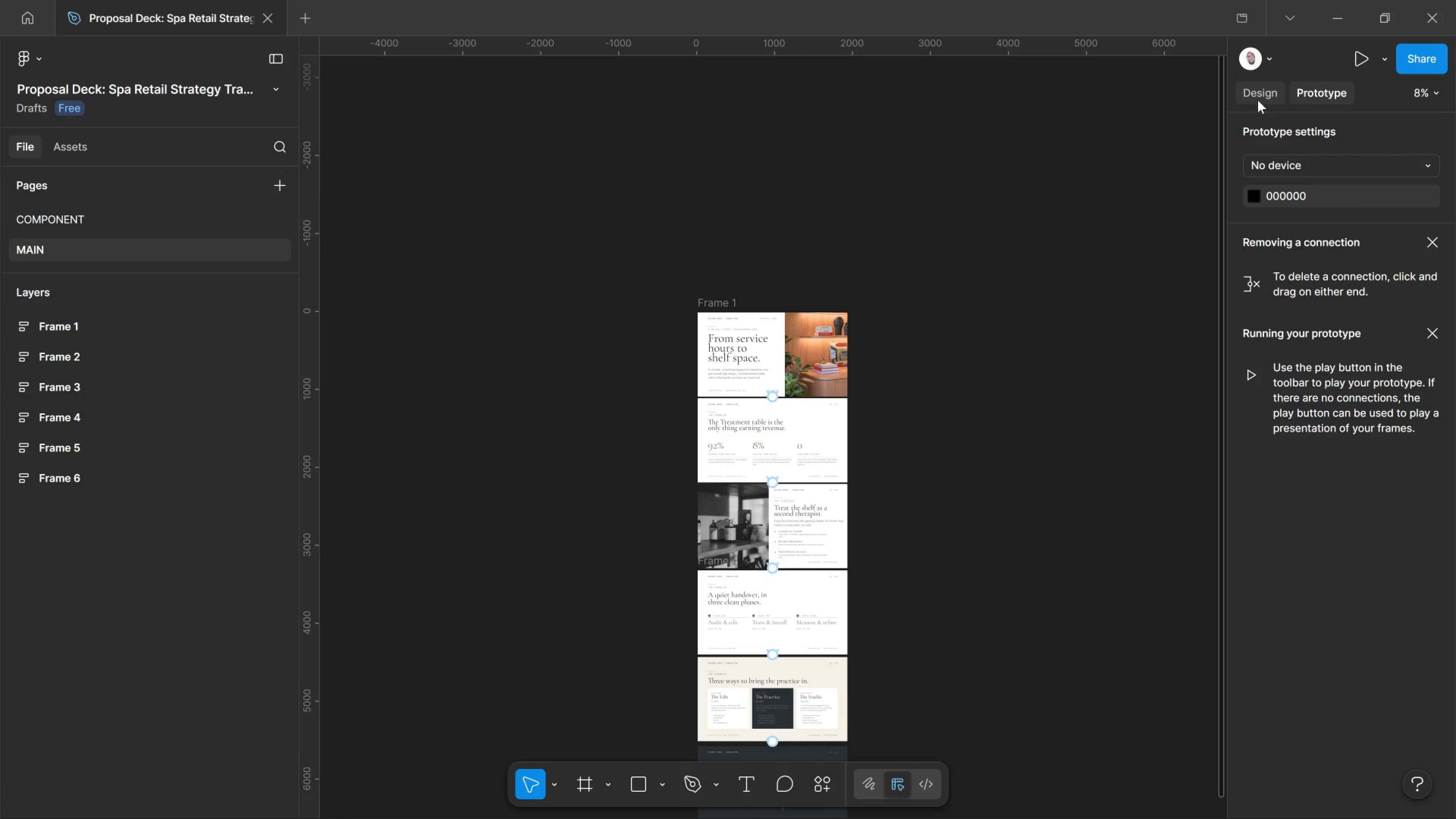 
scroll: coordinate [574, 285], scroll_direction: down, amount: 2.0
 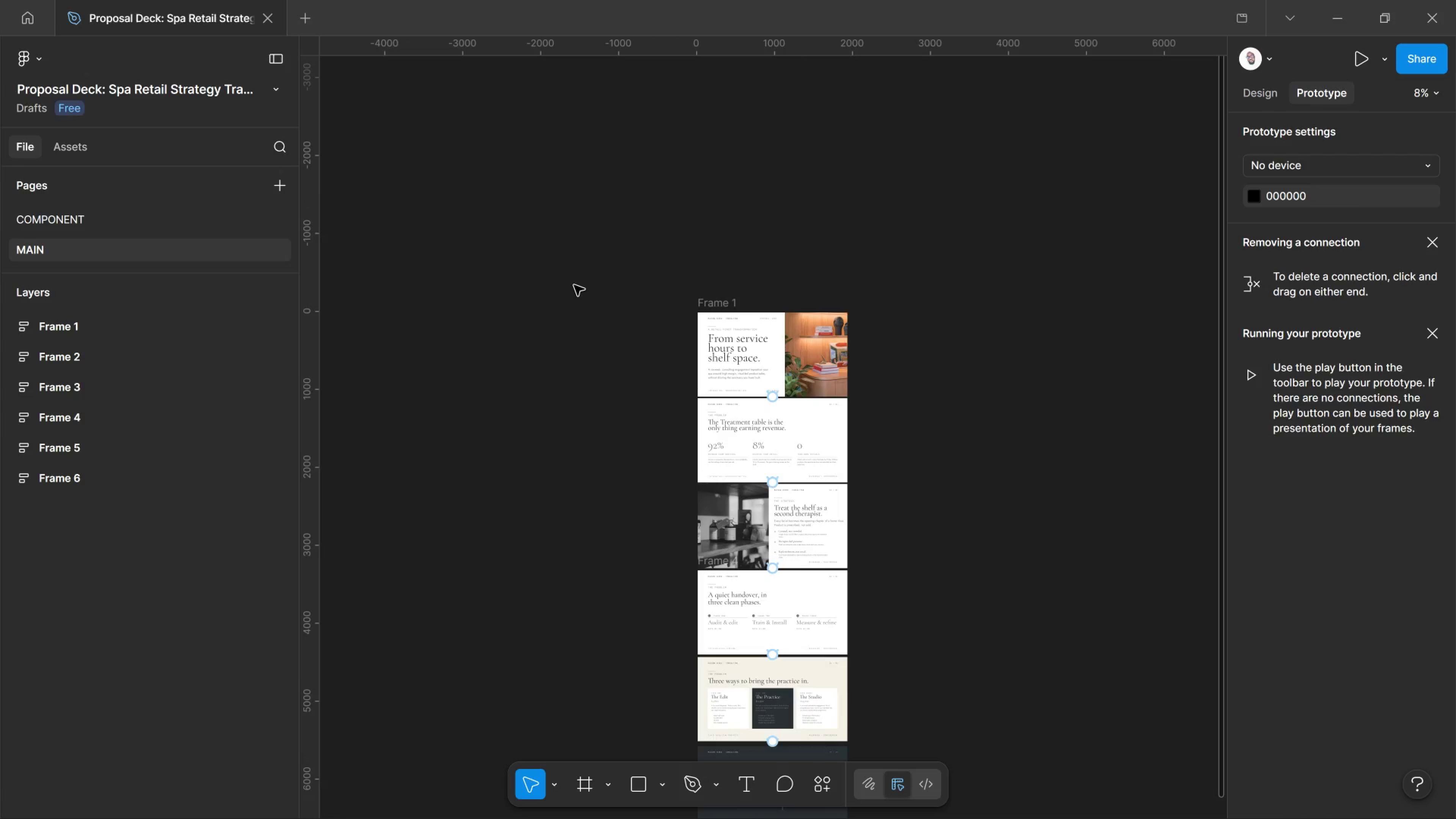 
left_click([1258, 100])
 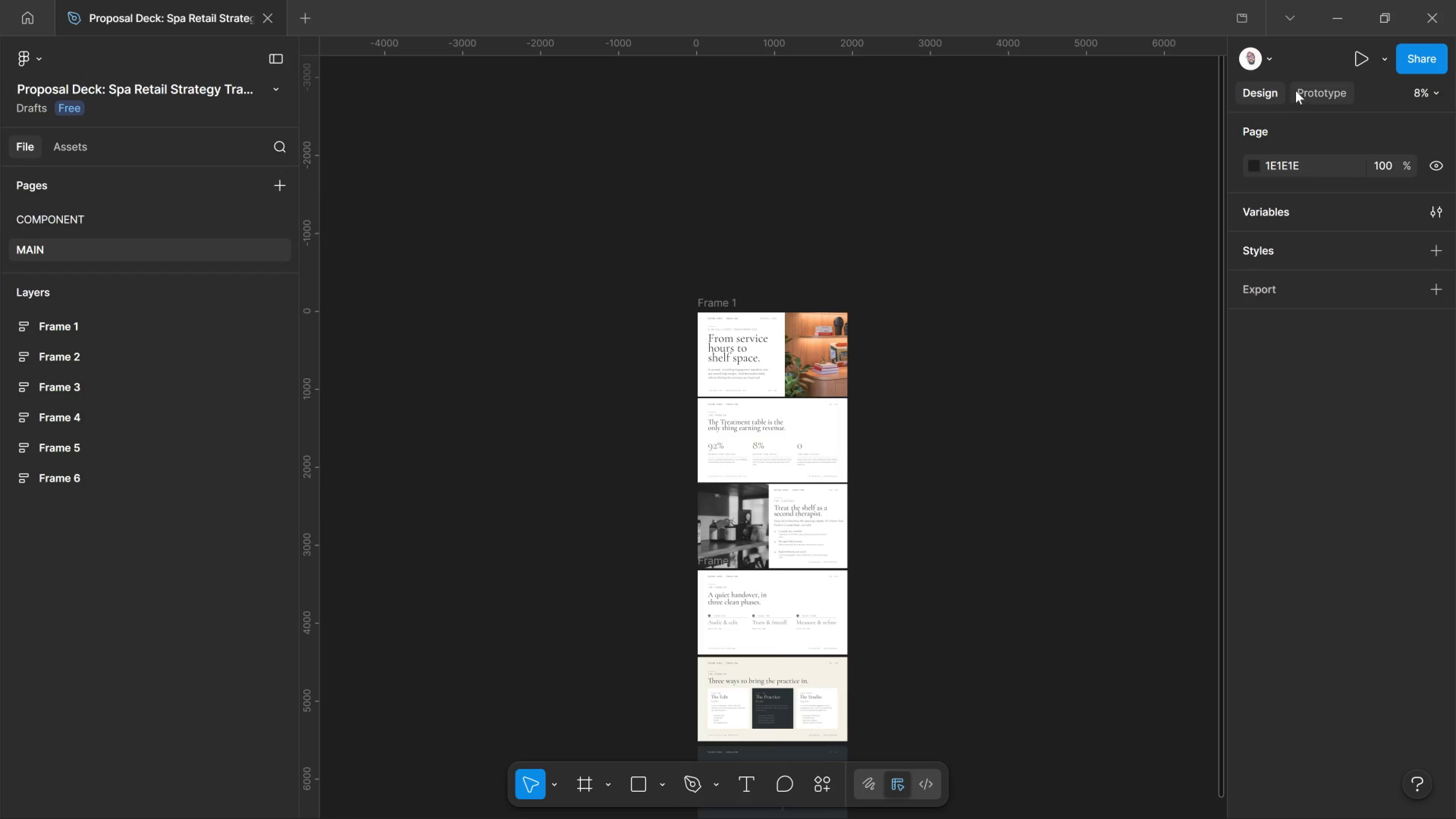 
left_click([1298, 91])
 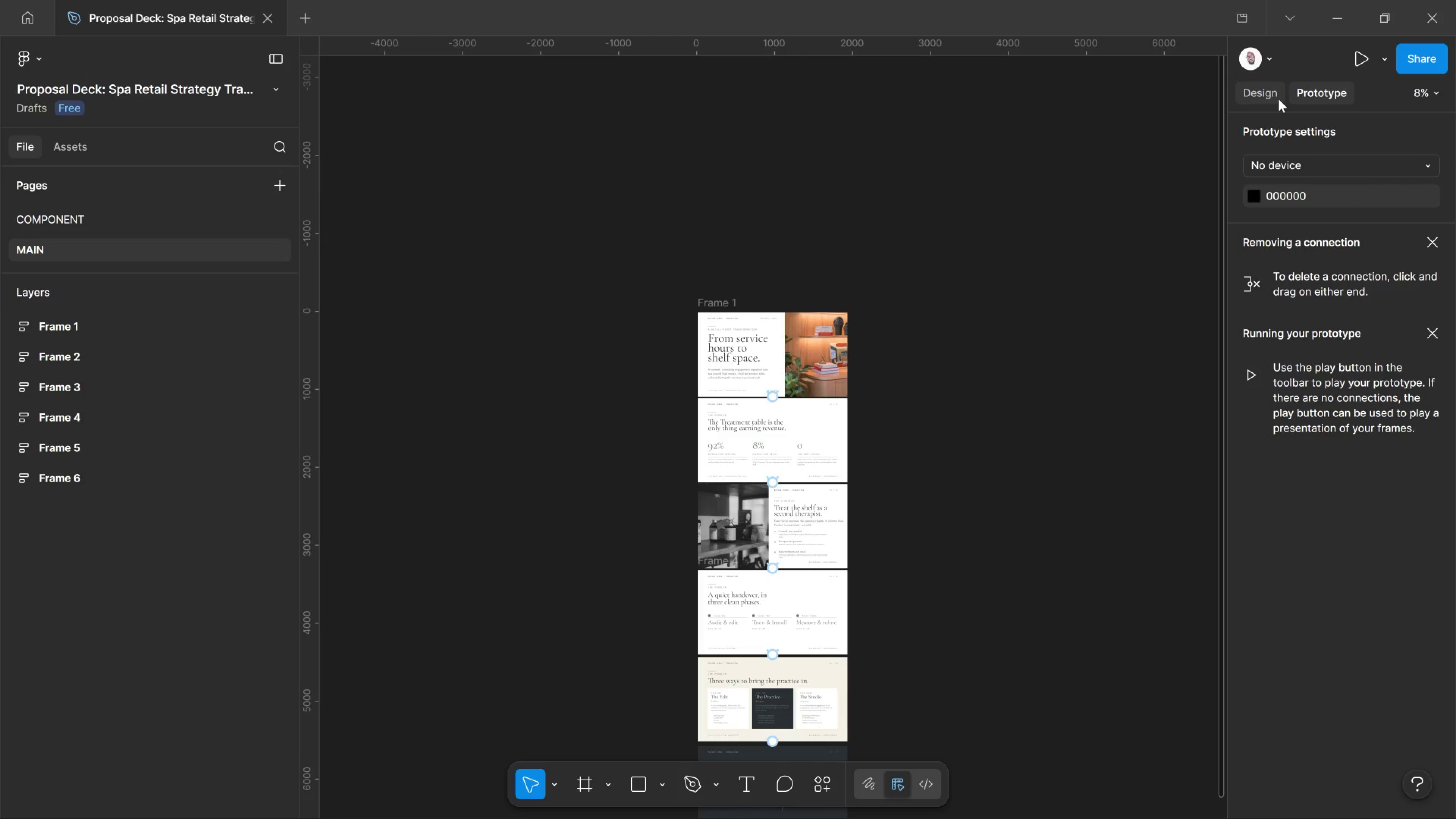 
left_click([1279, 99])
 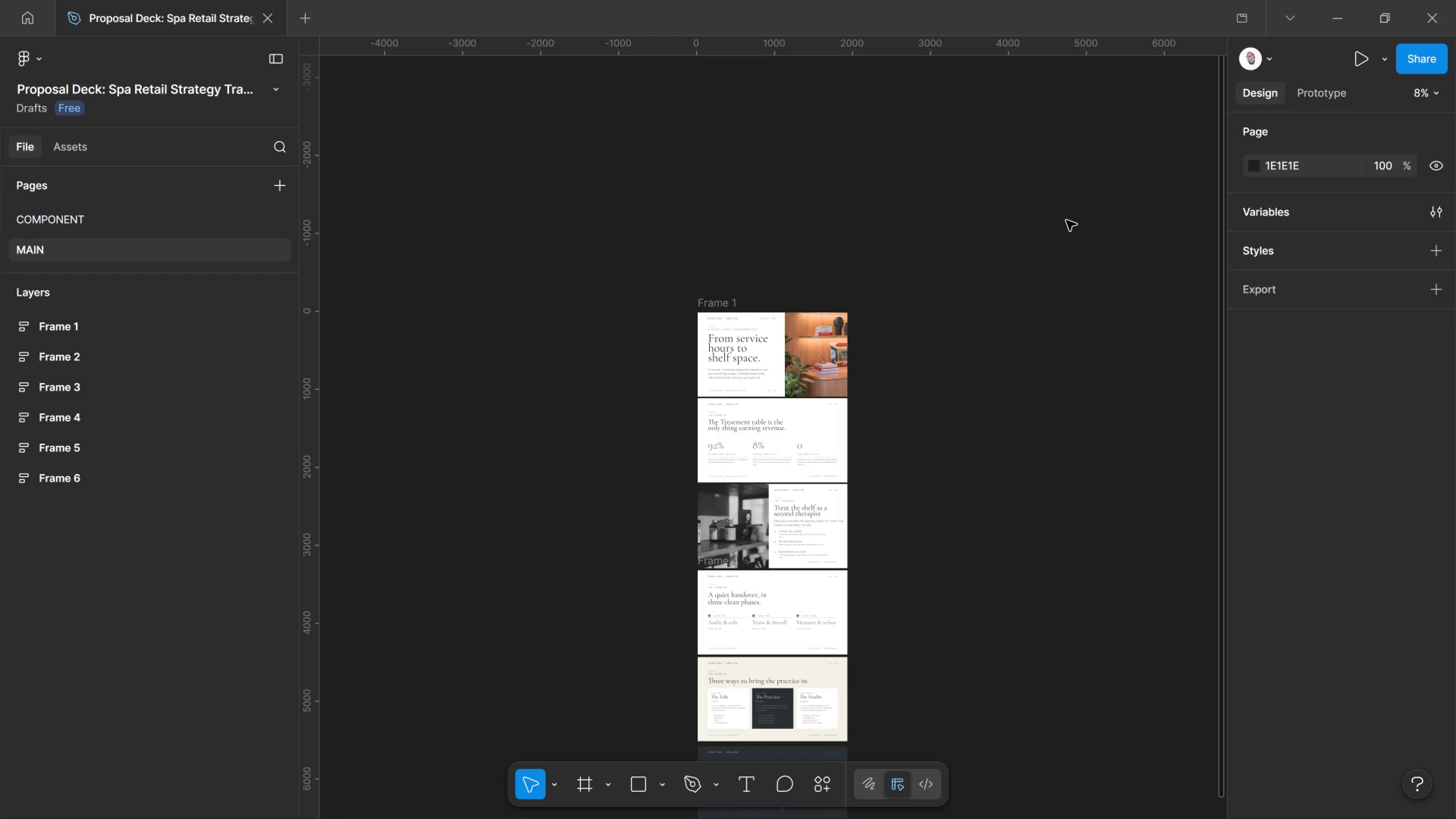 
scroll: coordinate [975, 281], scroll_direction: down, amount: 4.0
 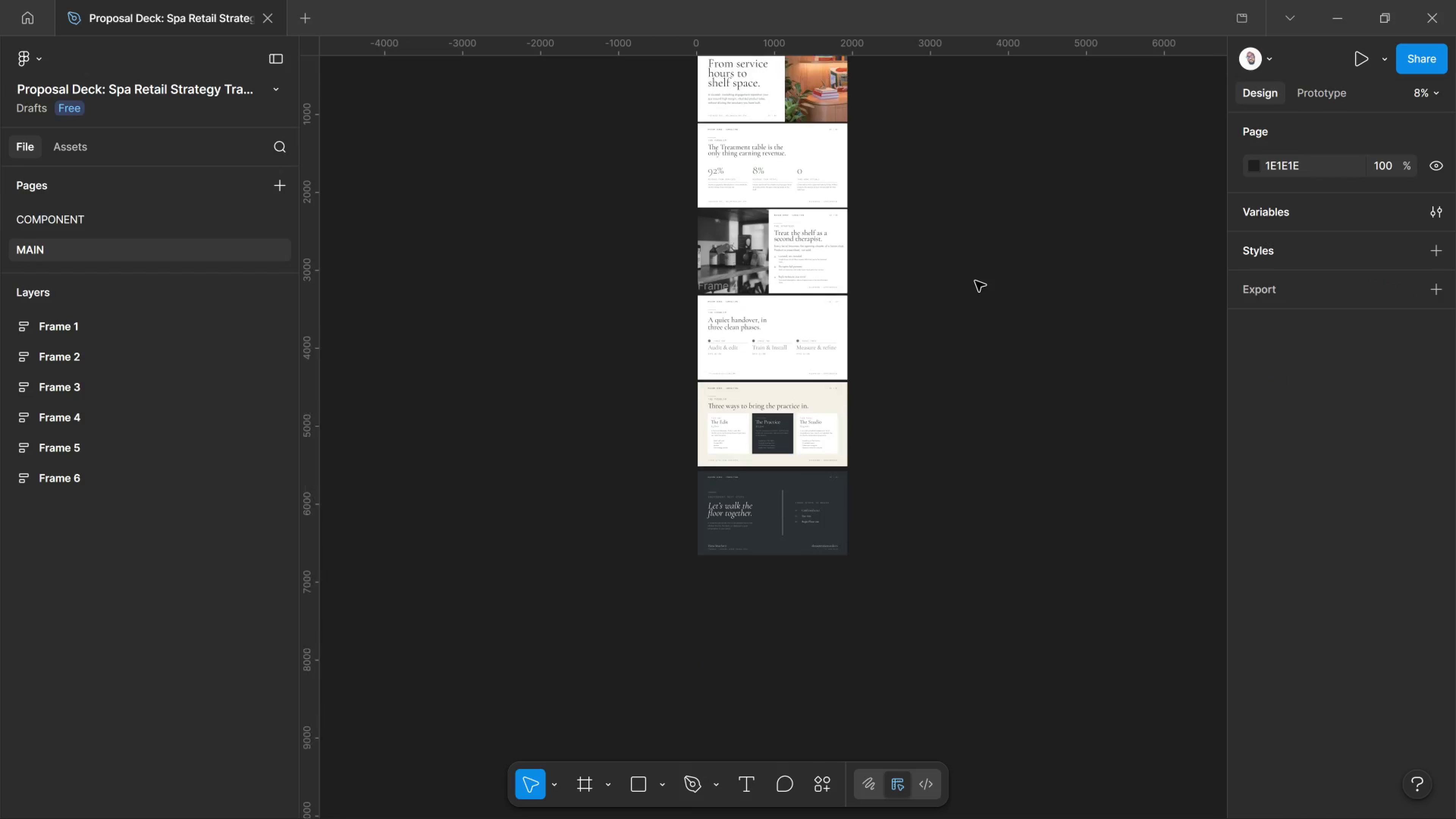 
scroll: coordinate [975, 281], scroll_direction: up, amount: 2.0
 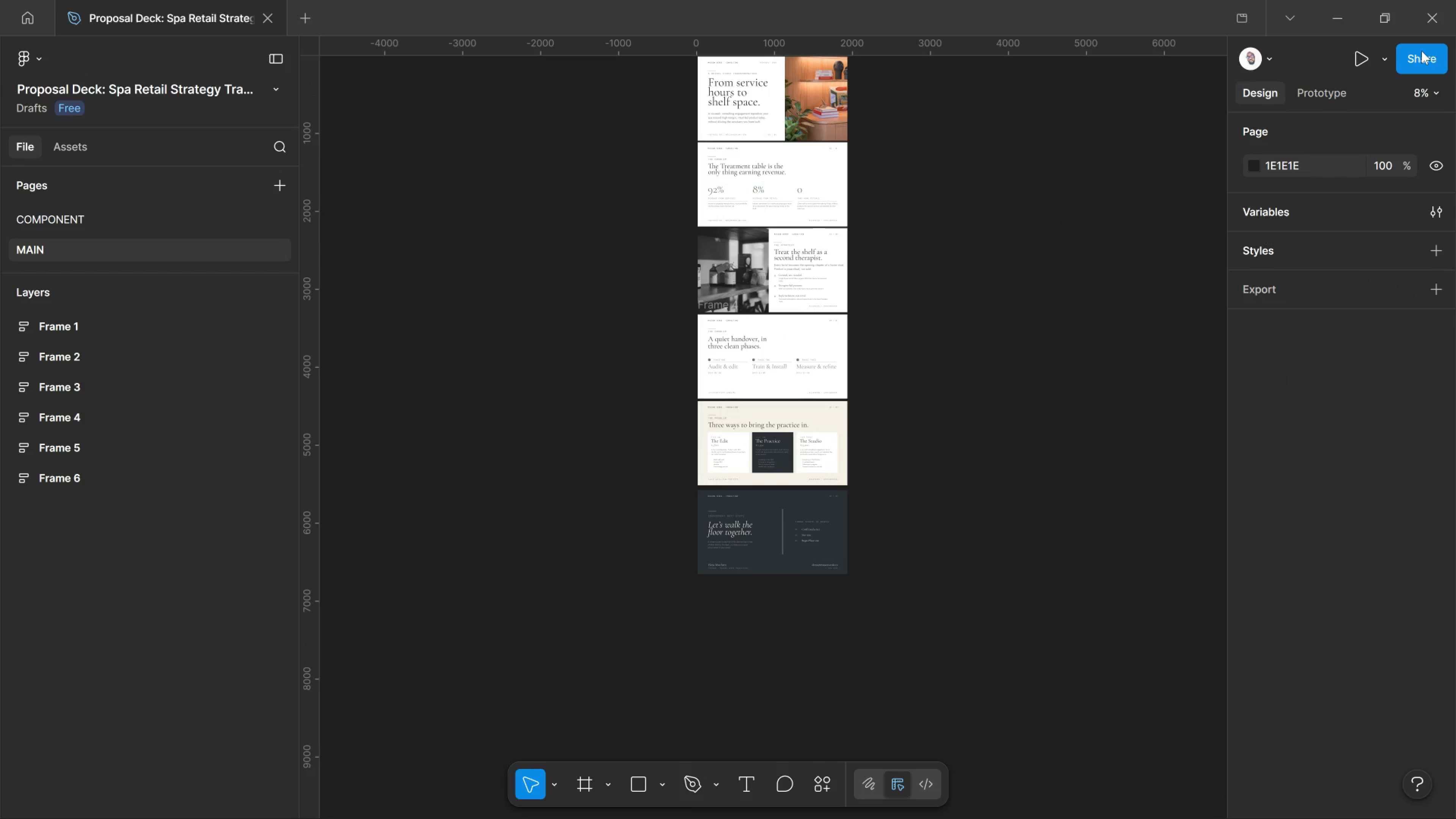 
left_click_drag(start_coordinate=[1421, 51], to_coordinate=[1423, 51])
 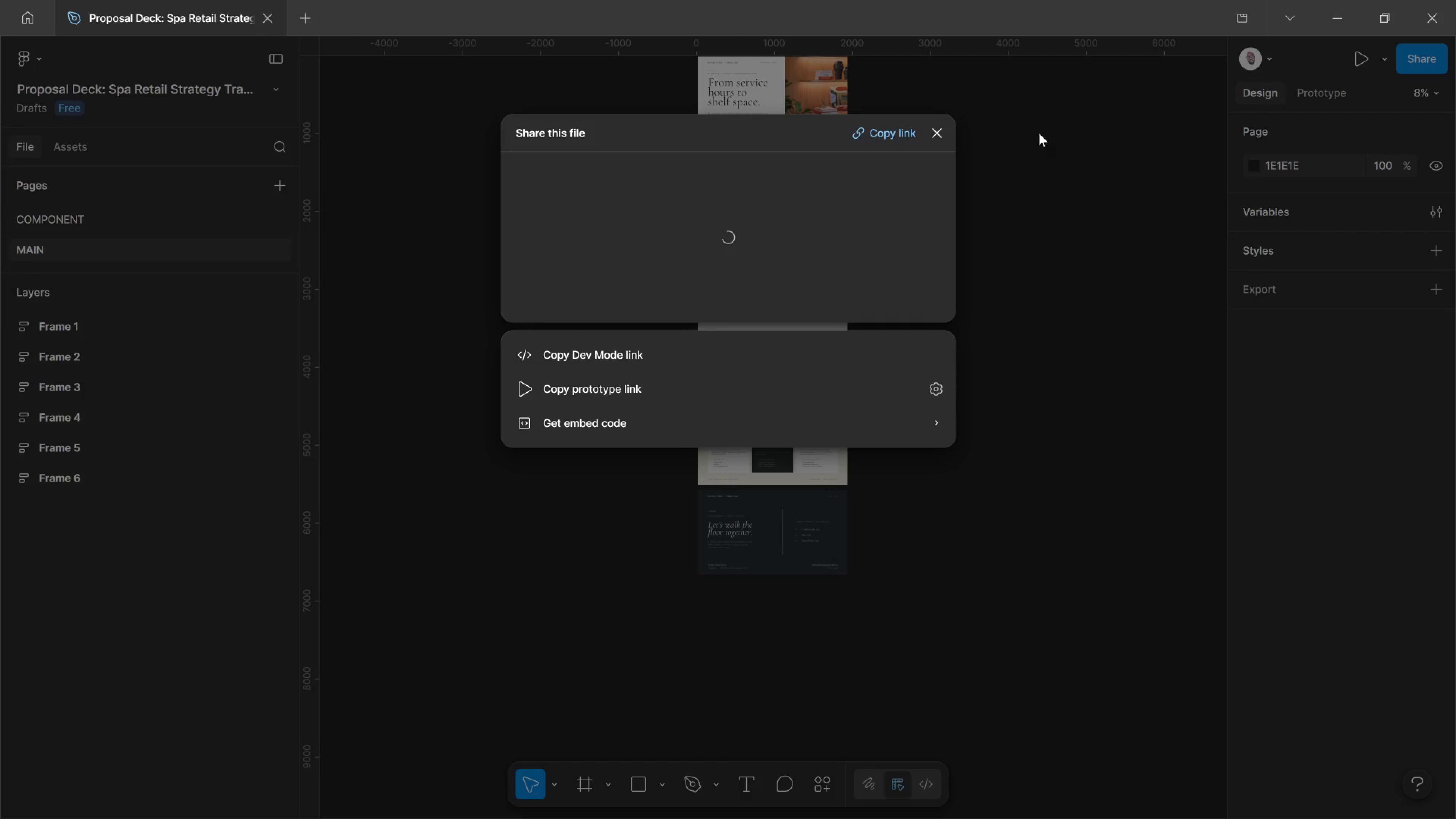 
left_click([934, 137])
 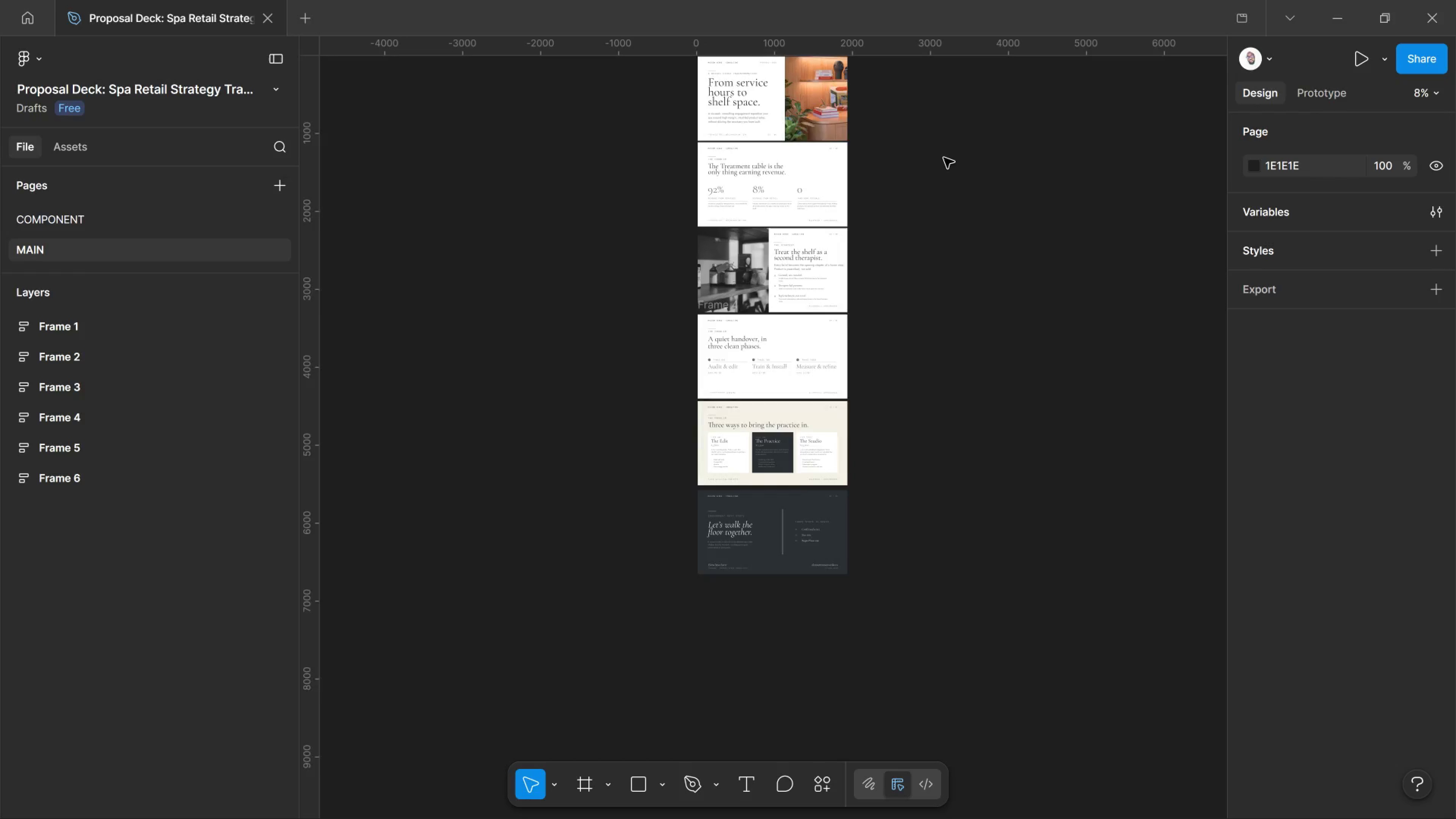 
scroll: coordinate [944, 158], scroll_direction: up, amount: 3.0
 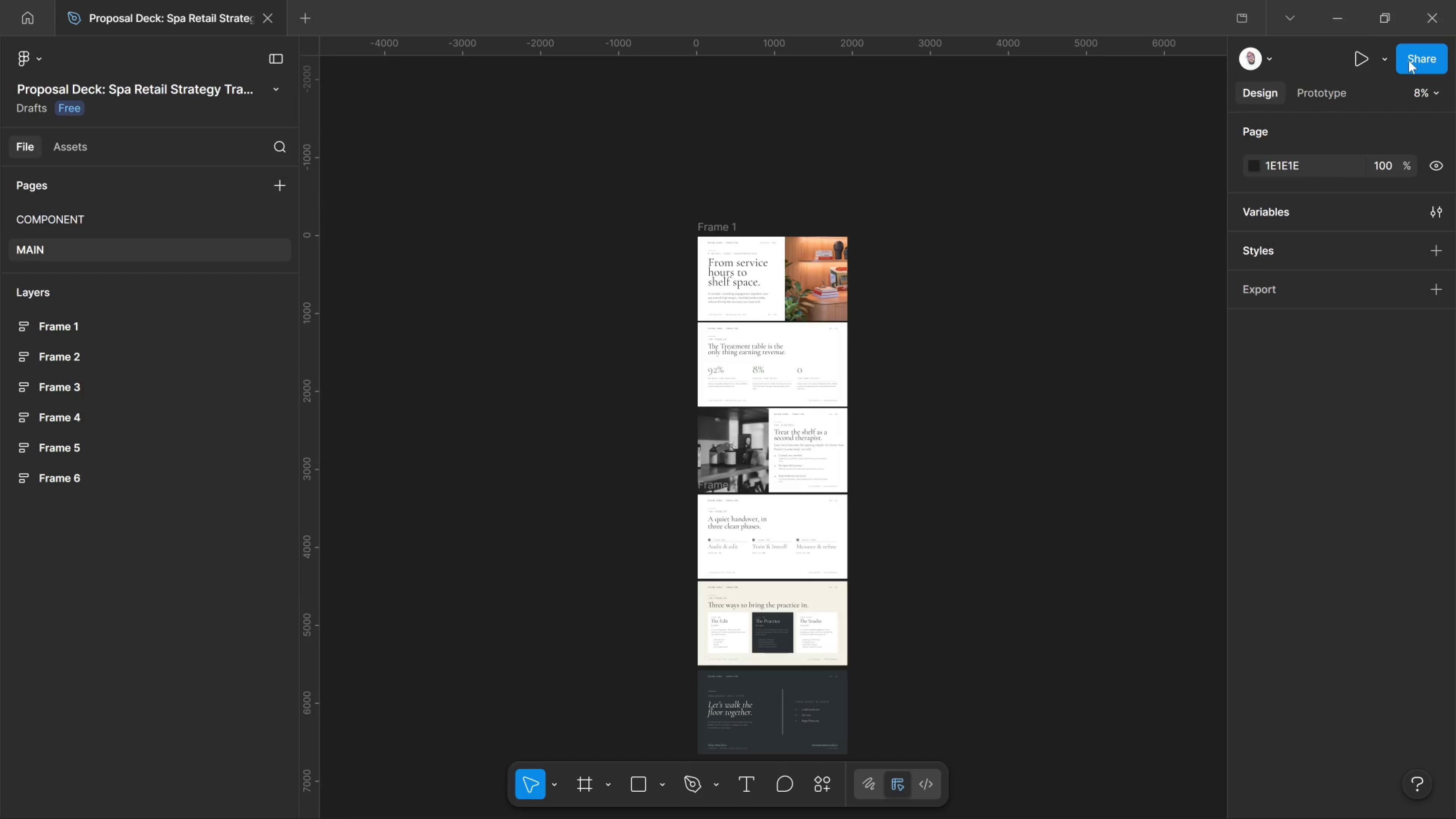 
left_click([1414, 60])
 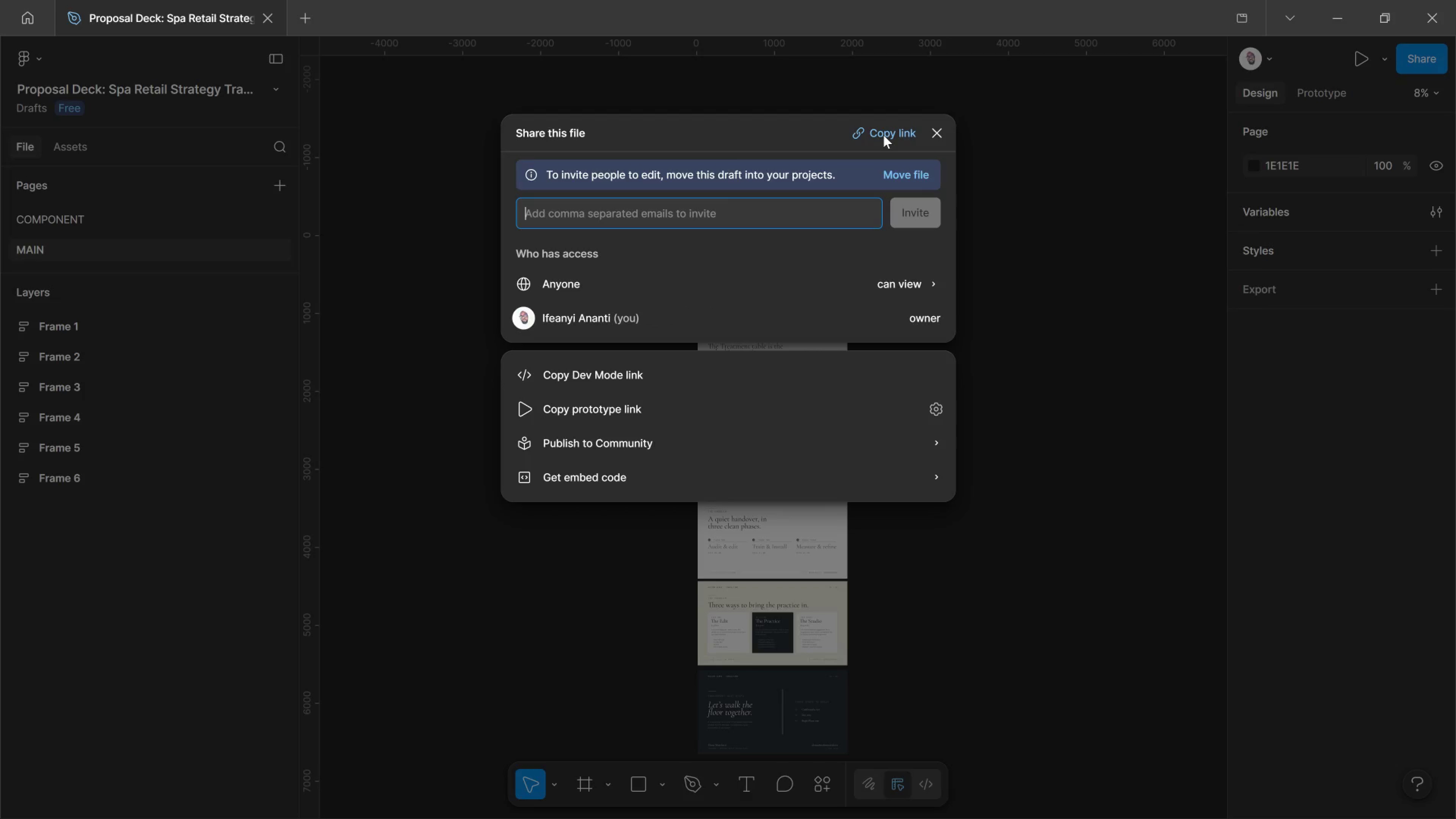 